 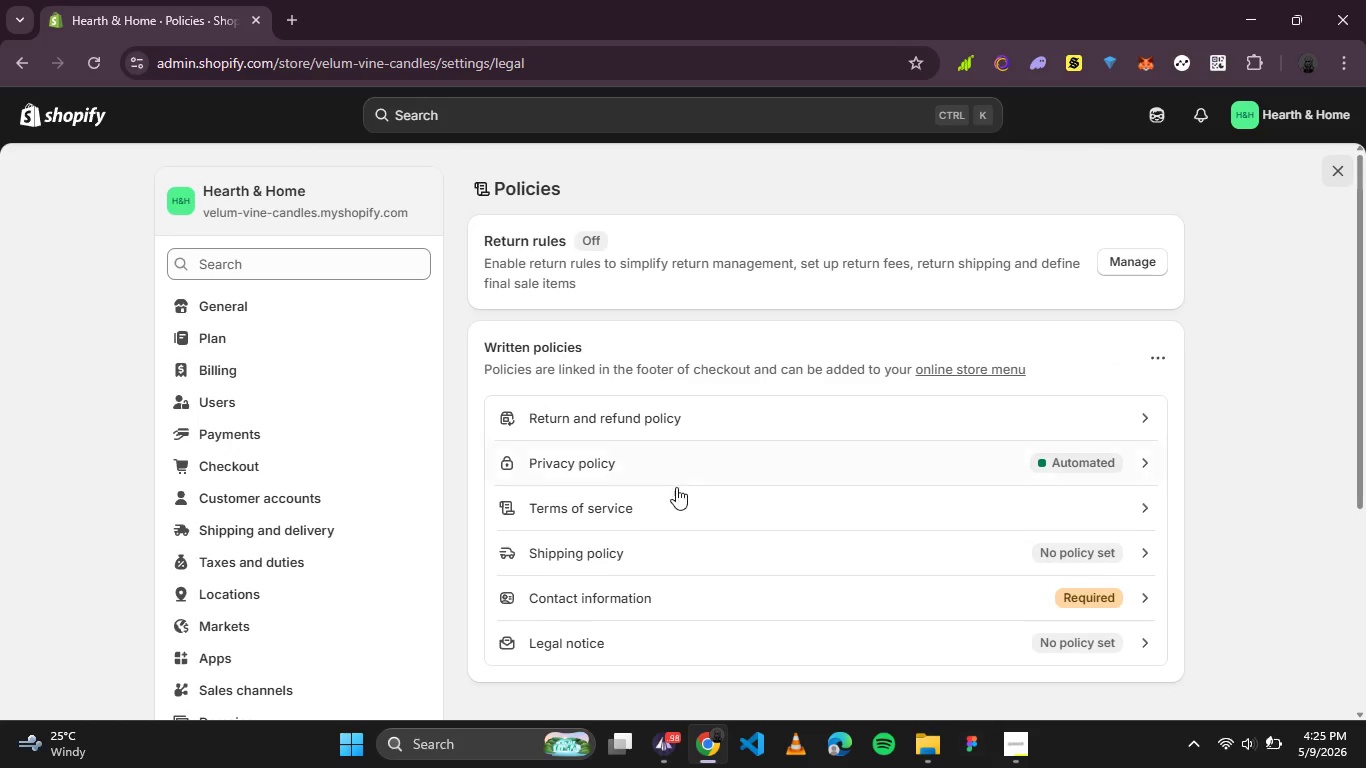 
left_click([952, 411])
 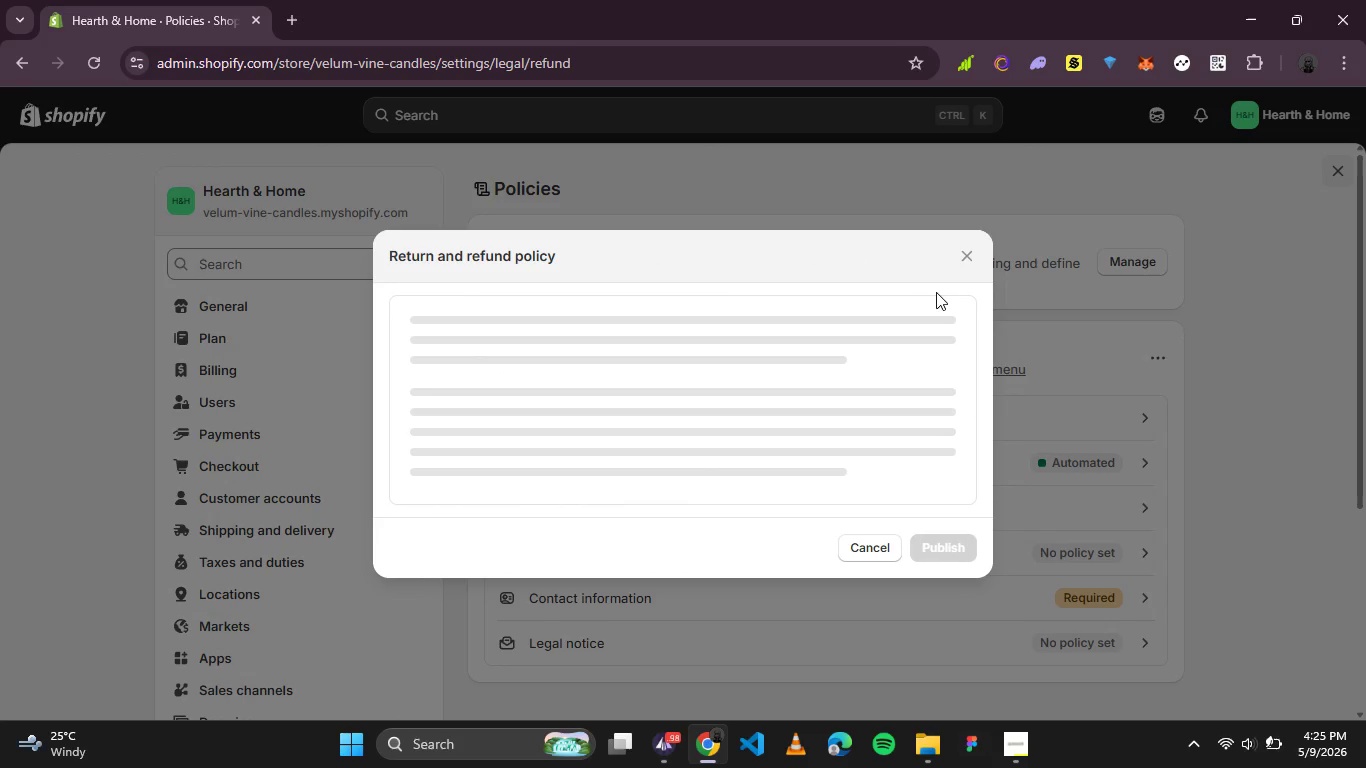 
left_click([960, 265])
 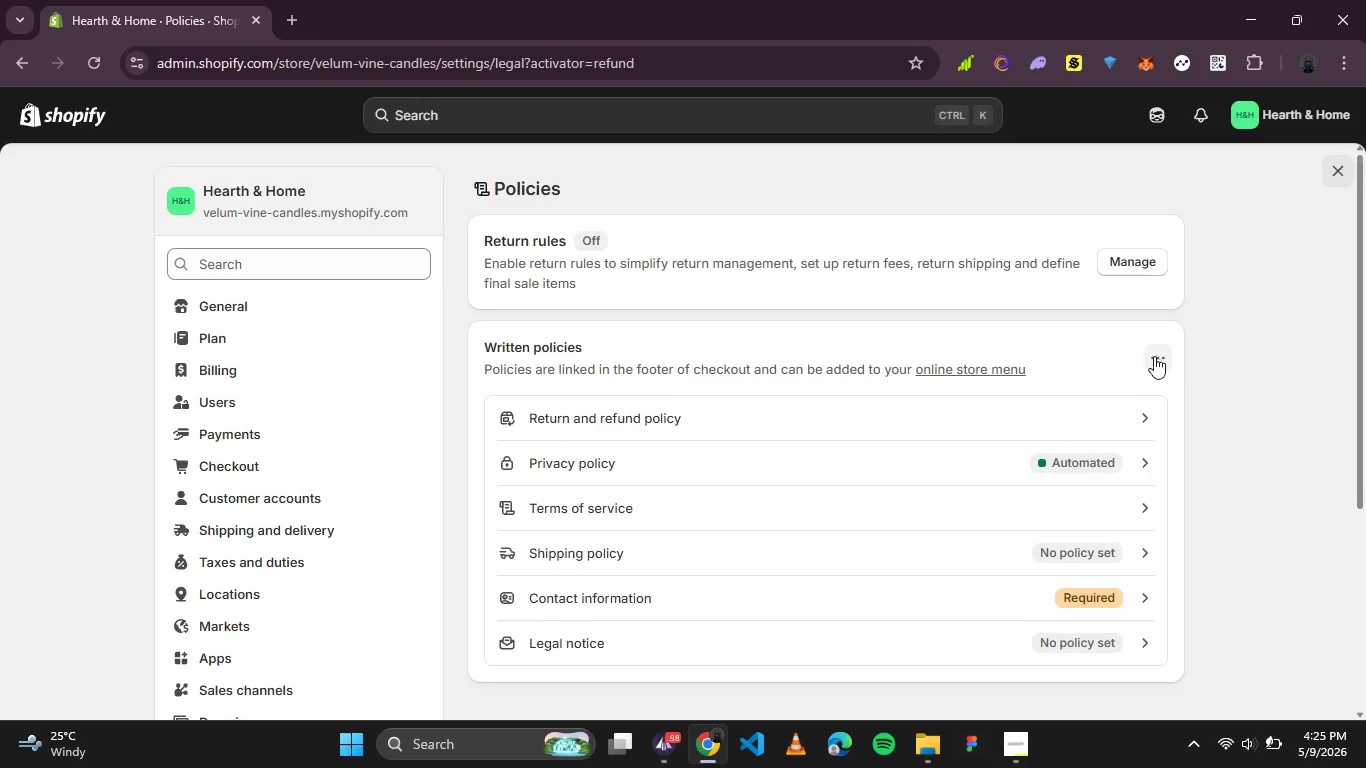 
left_click([1157, 358])
 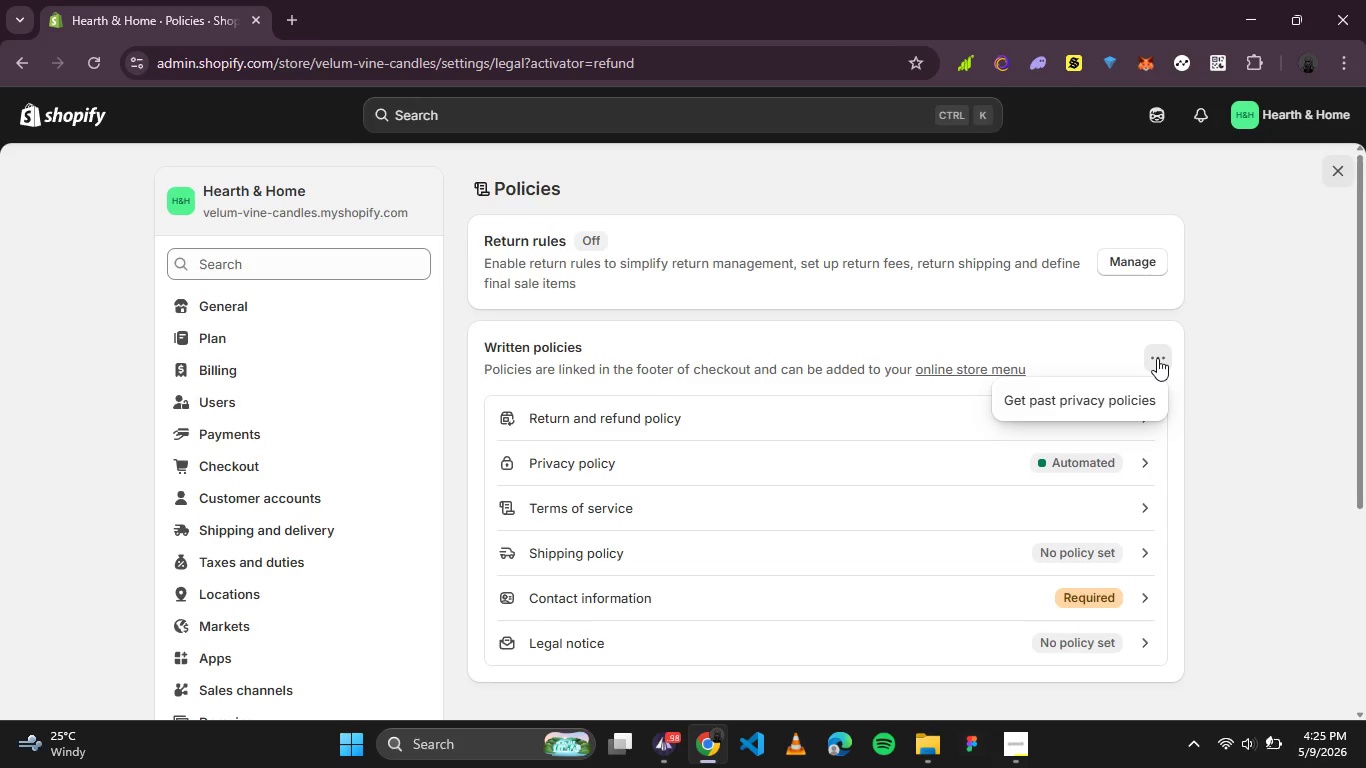 
left_click([1157, 358])
 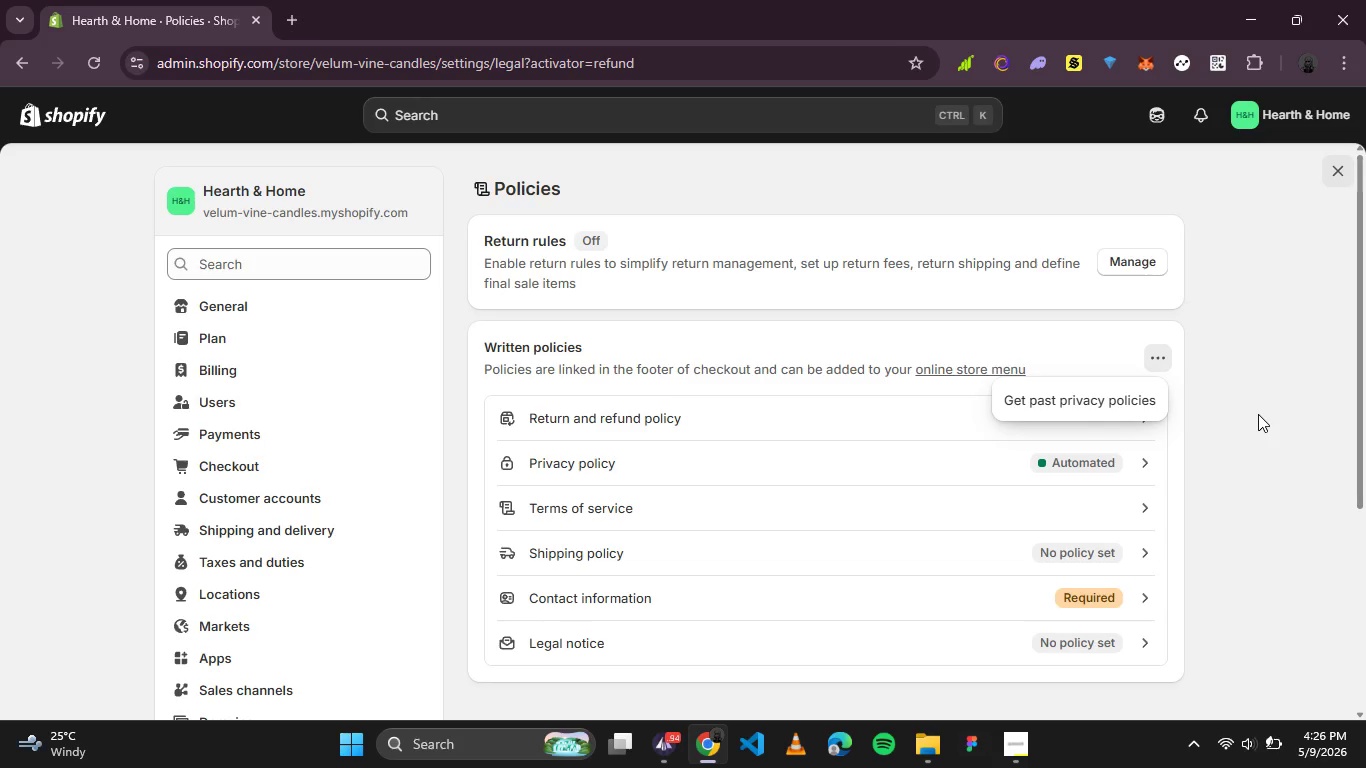 
wait(31.05)
 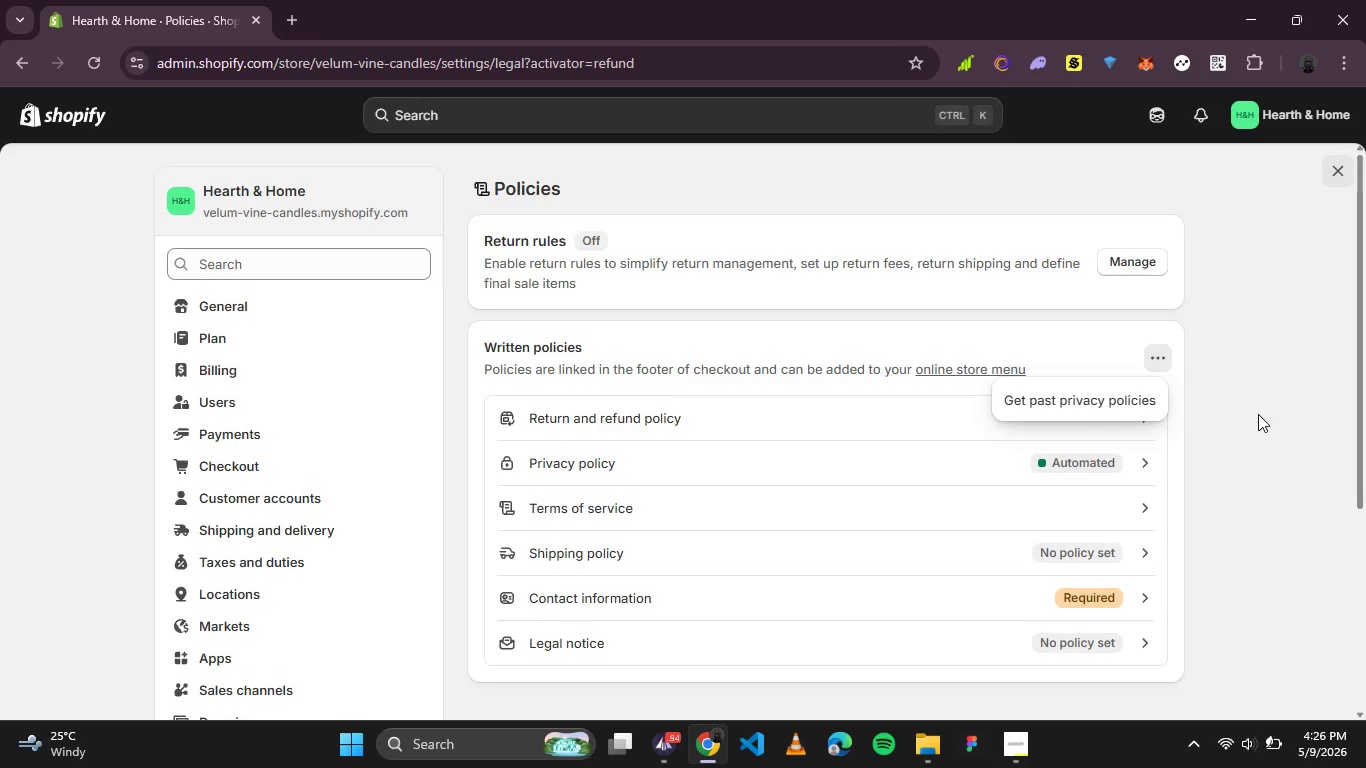 
left_click([1252, 431])
 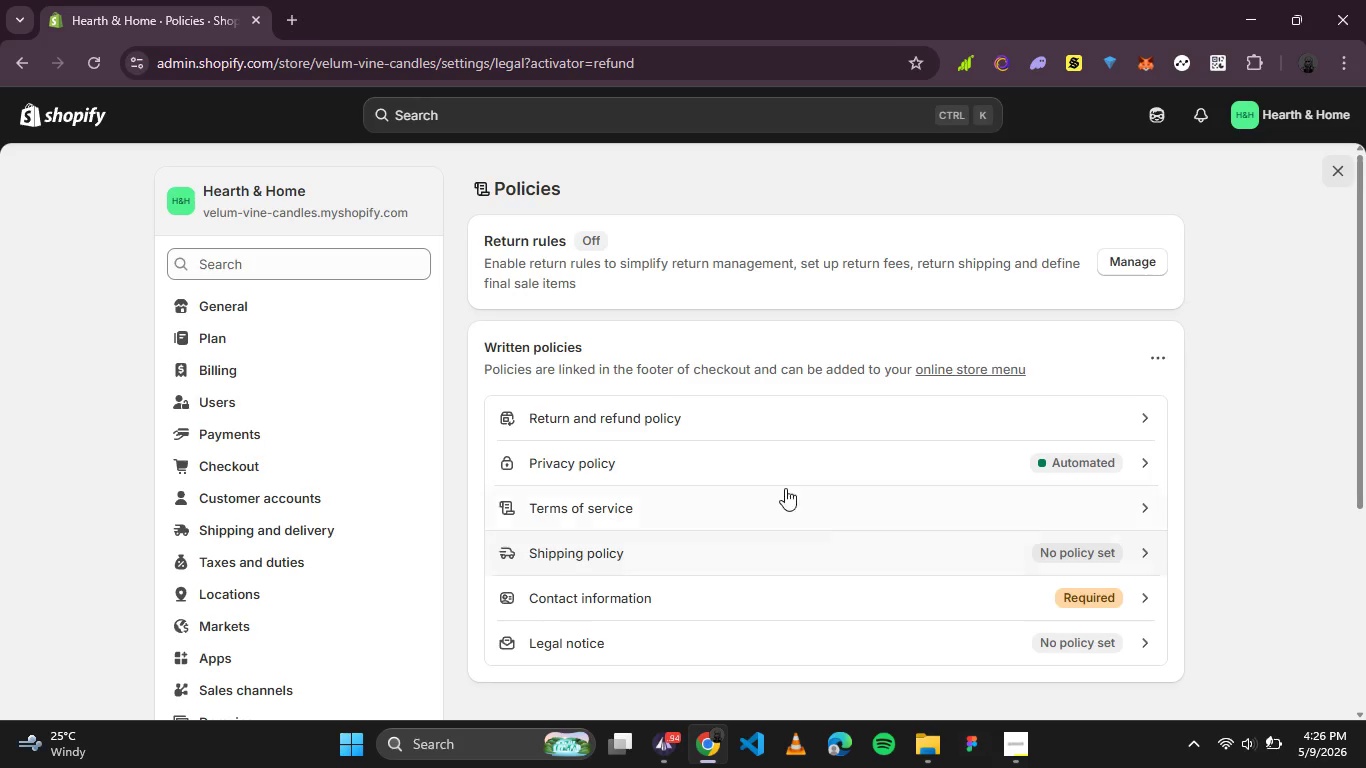 
scroll: coordinate [704, 463], scroll_direction: up, amount: 1.0
 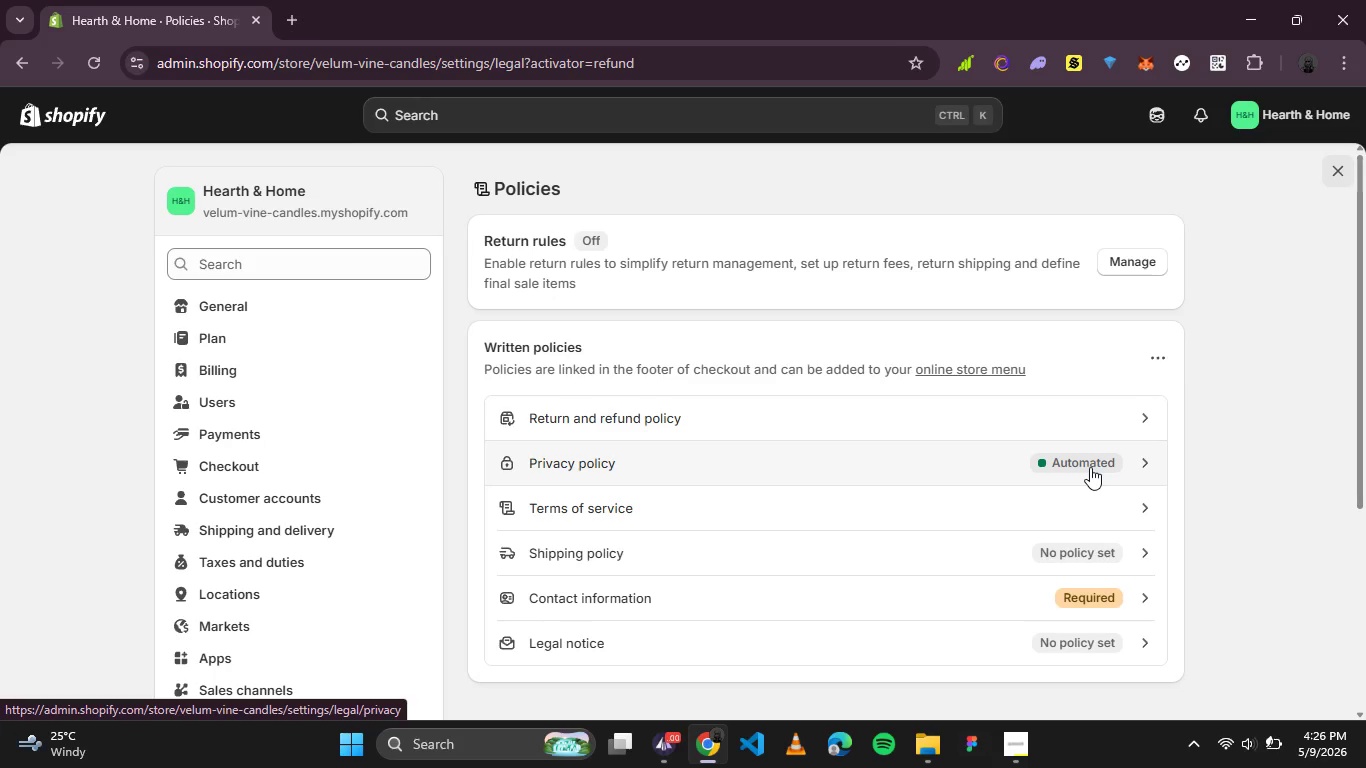 
wait(23.87)
 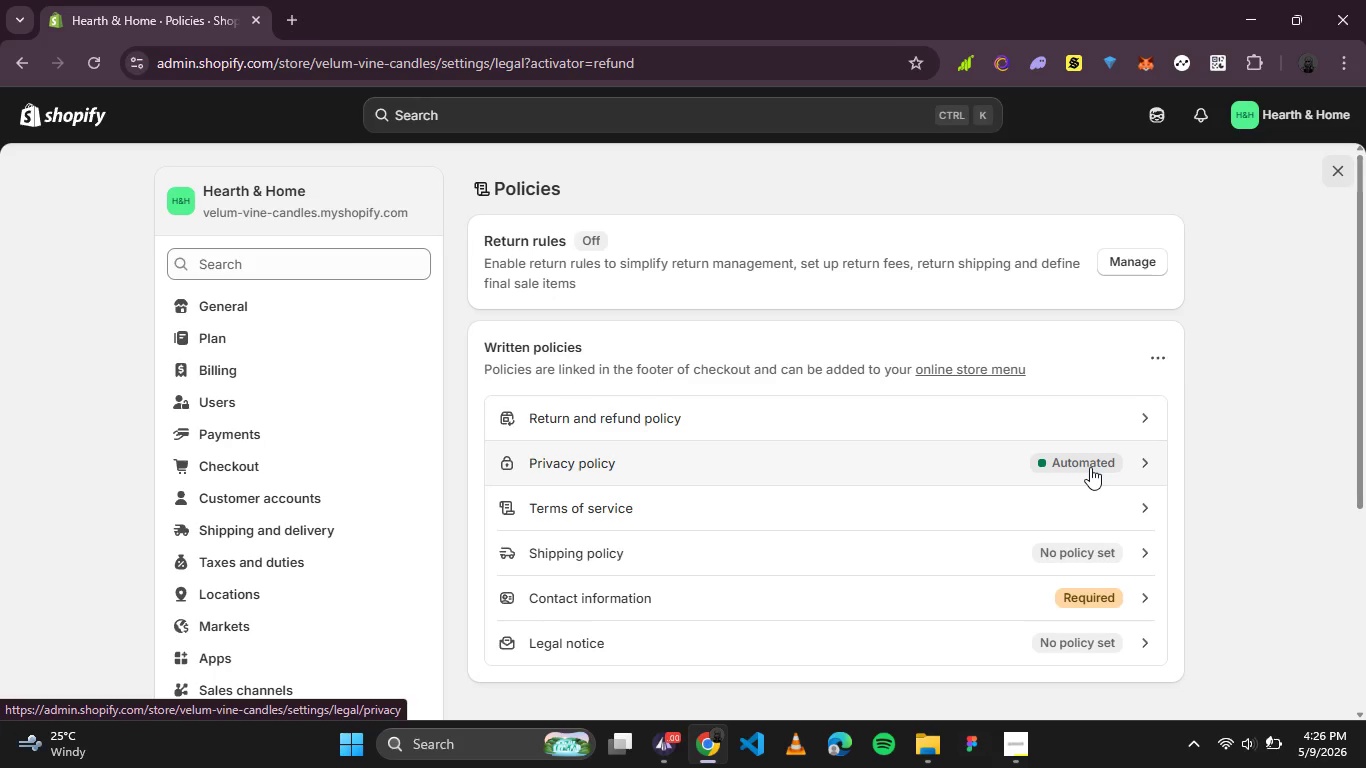 
left_click([1027, 756])